 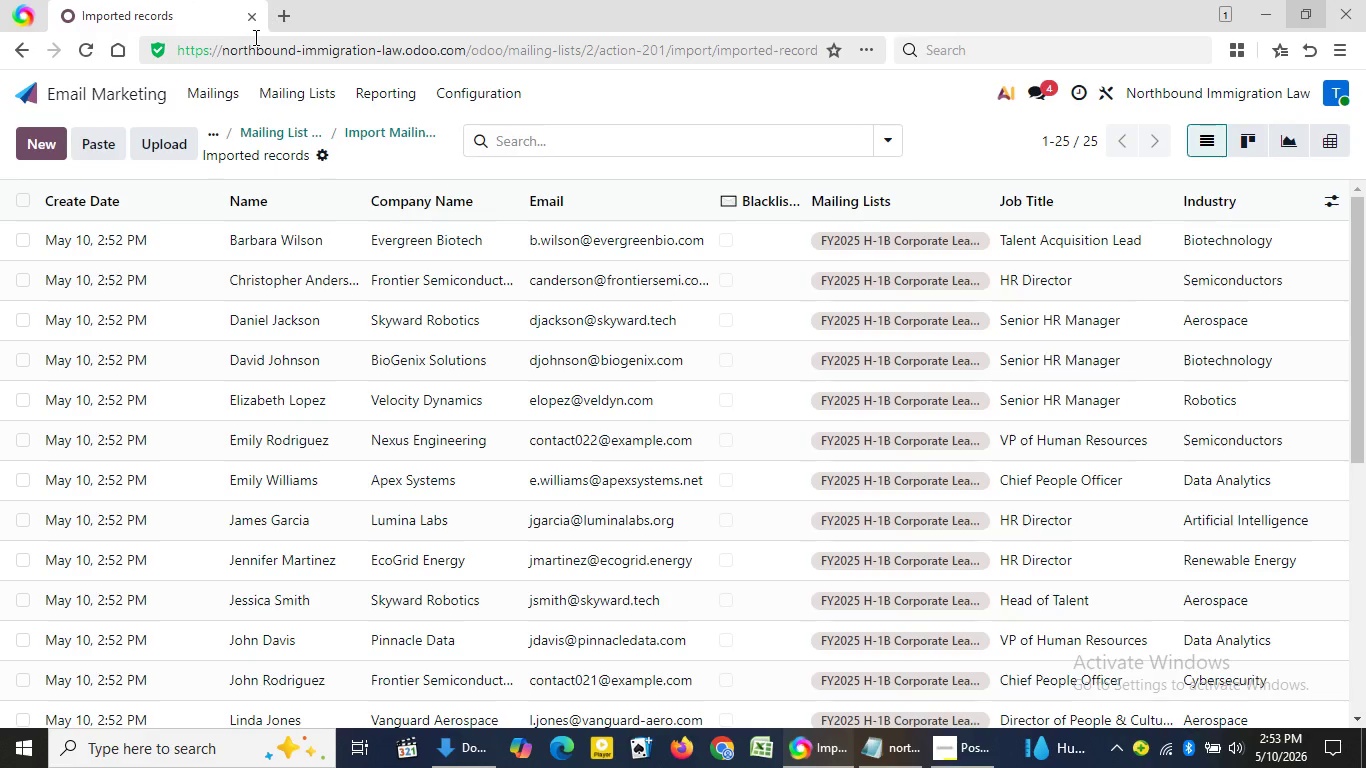 
left_click([223, 95])
 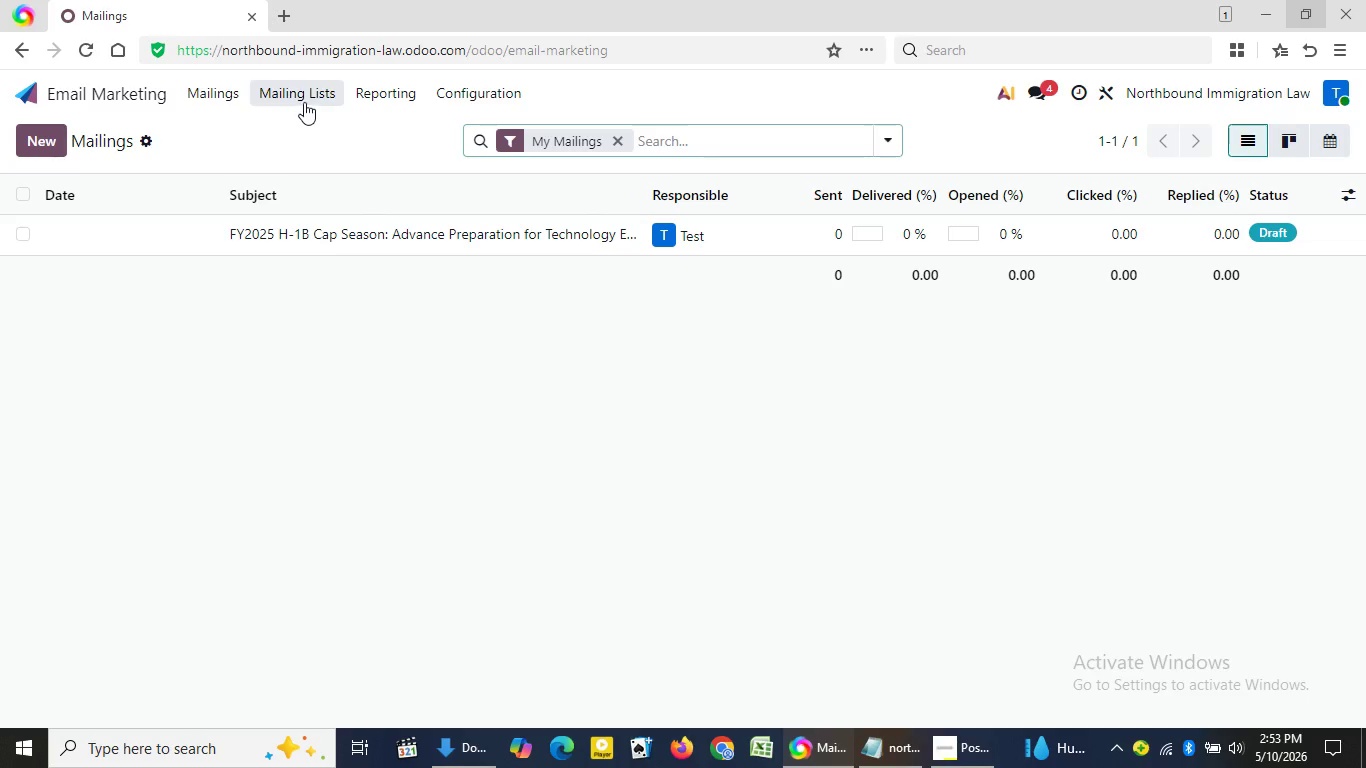 
left_click([304, 97])
 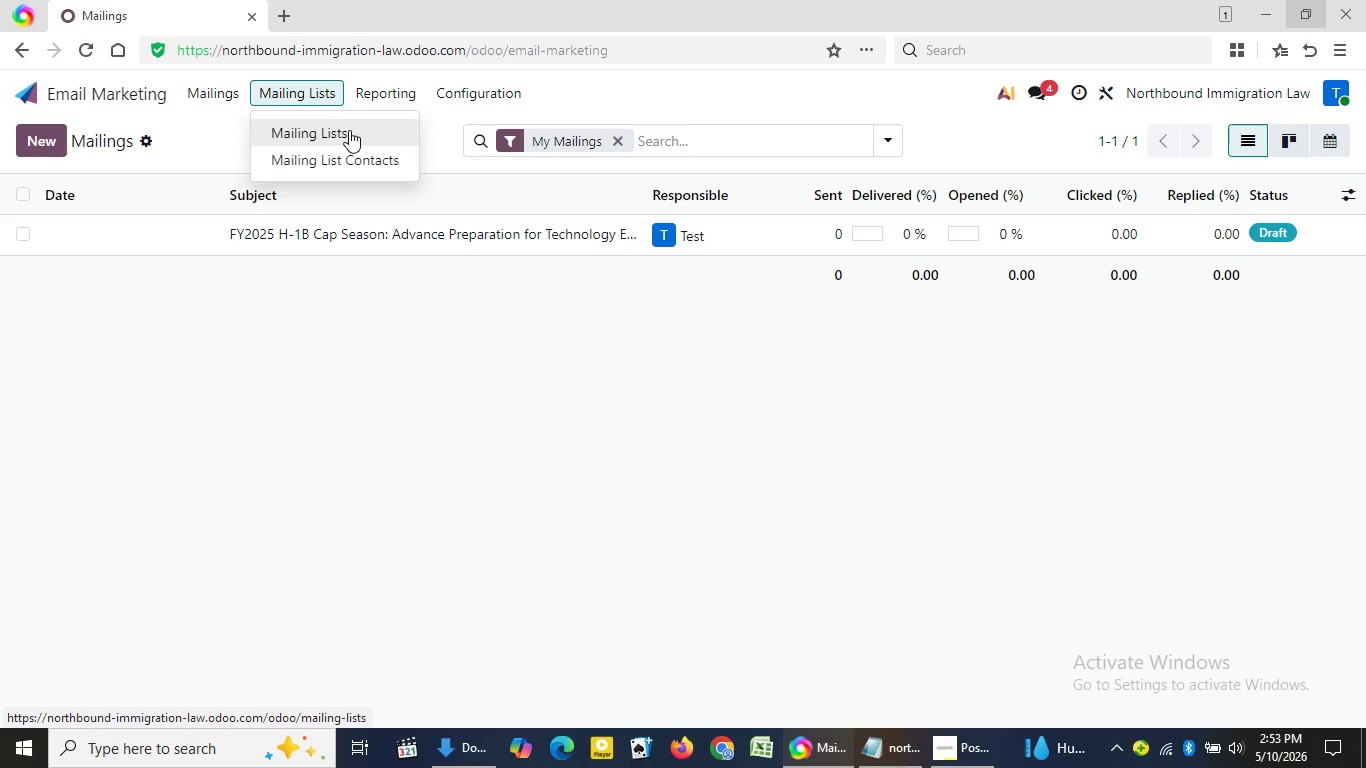 
left_click([349, 130])
 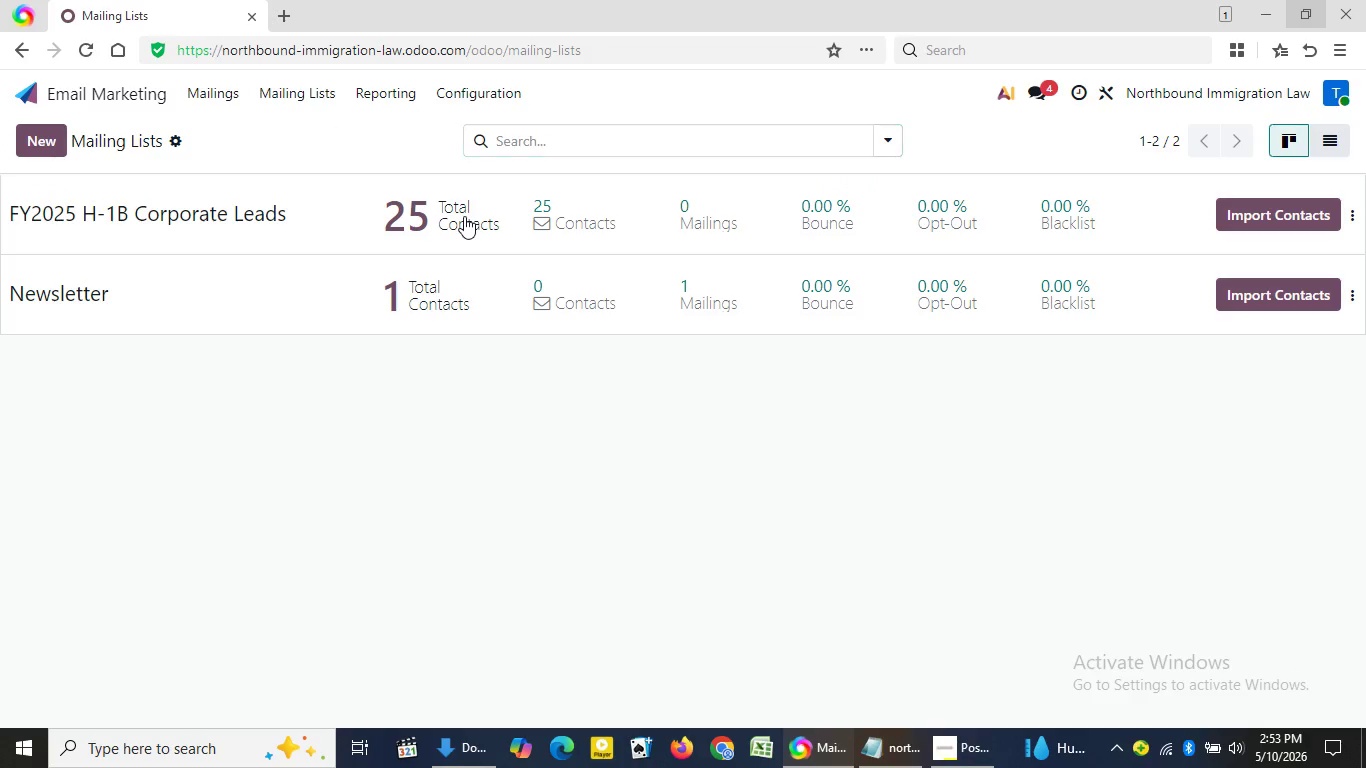 
left_click([464, 216])
 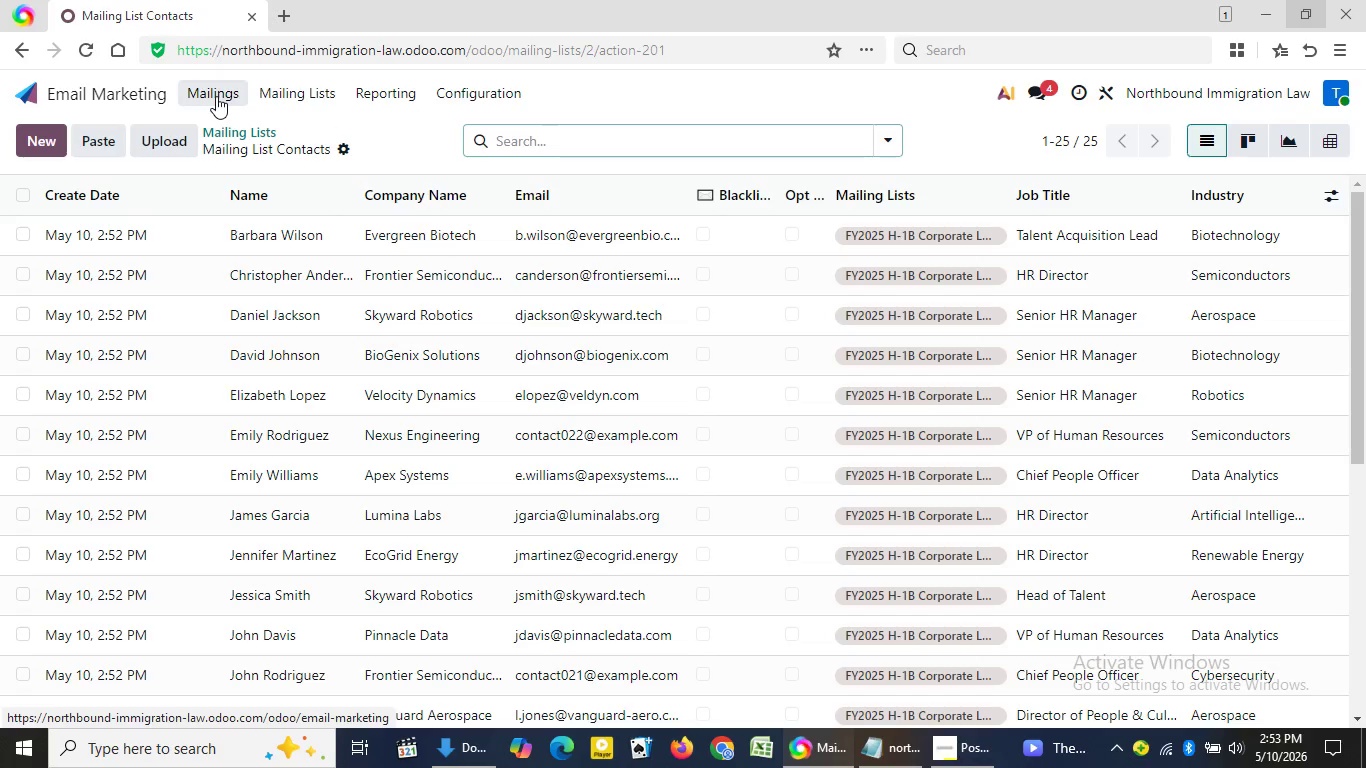 
left_click([216, 96])
 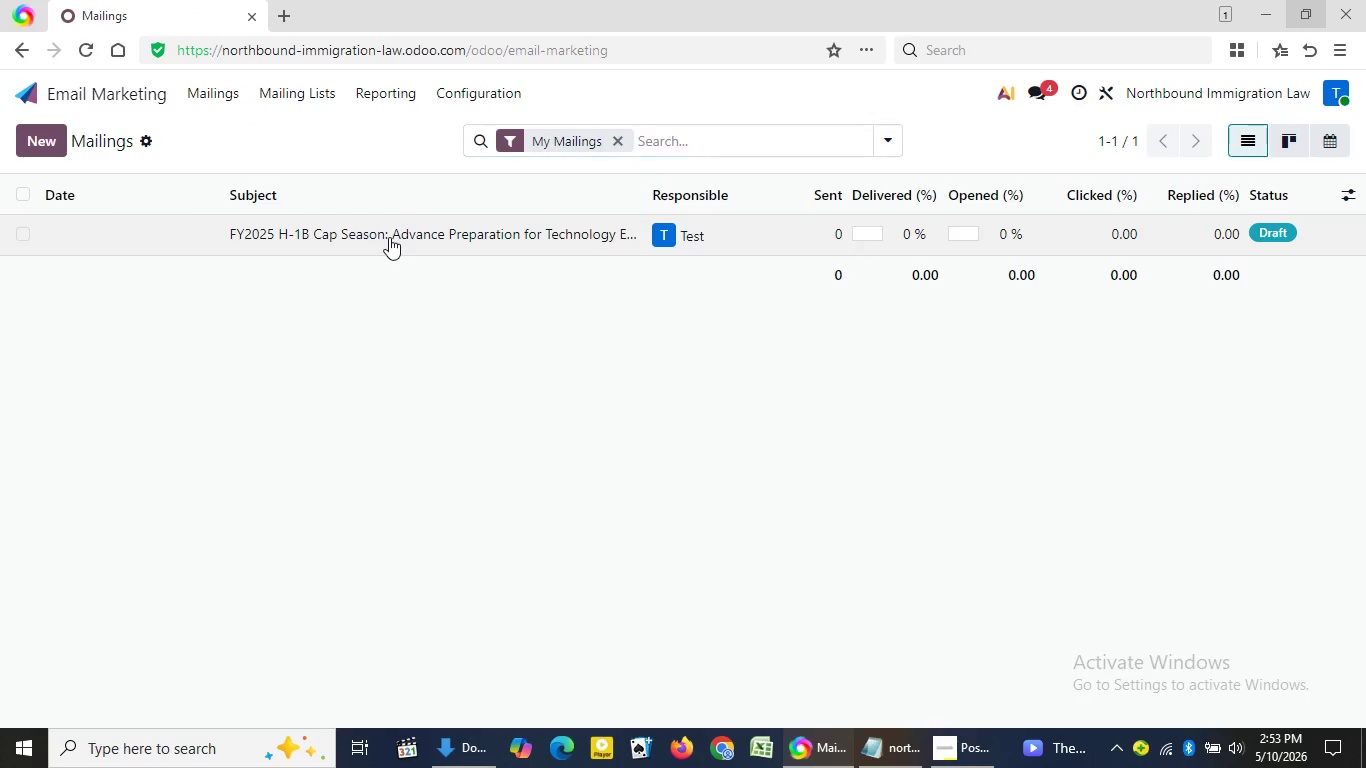 
left_click([389, 237])
 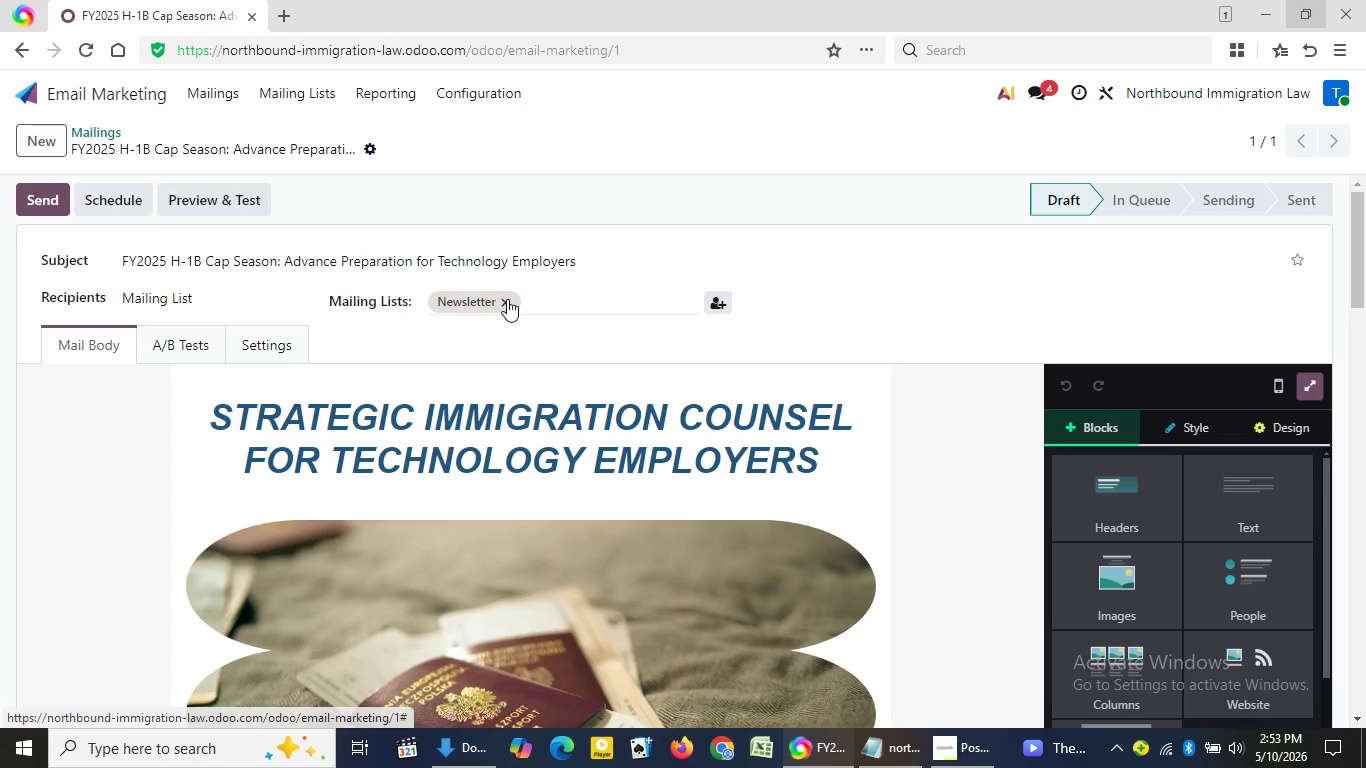 
left_click([507, 299])
 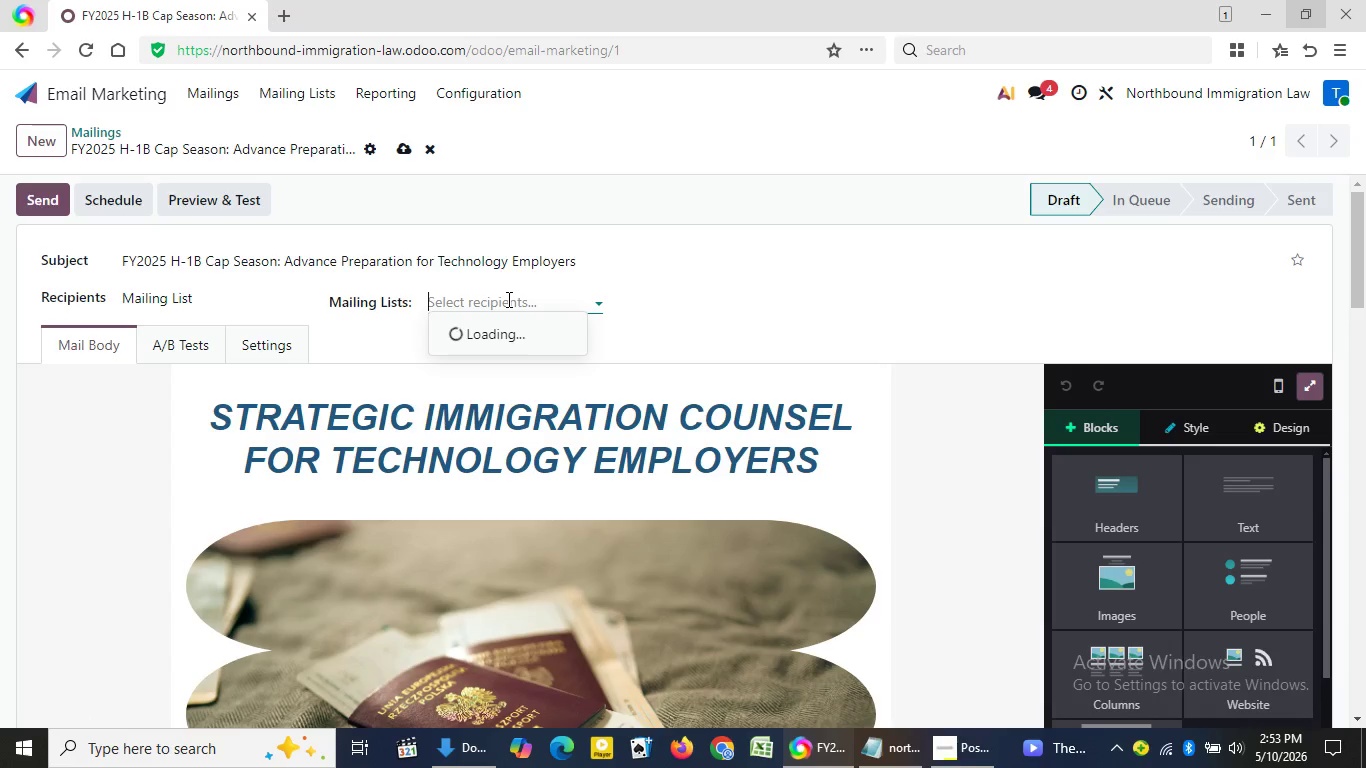 
left_click([507, 299])
 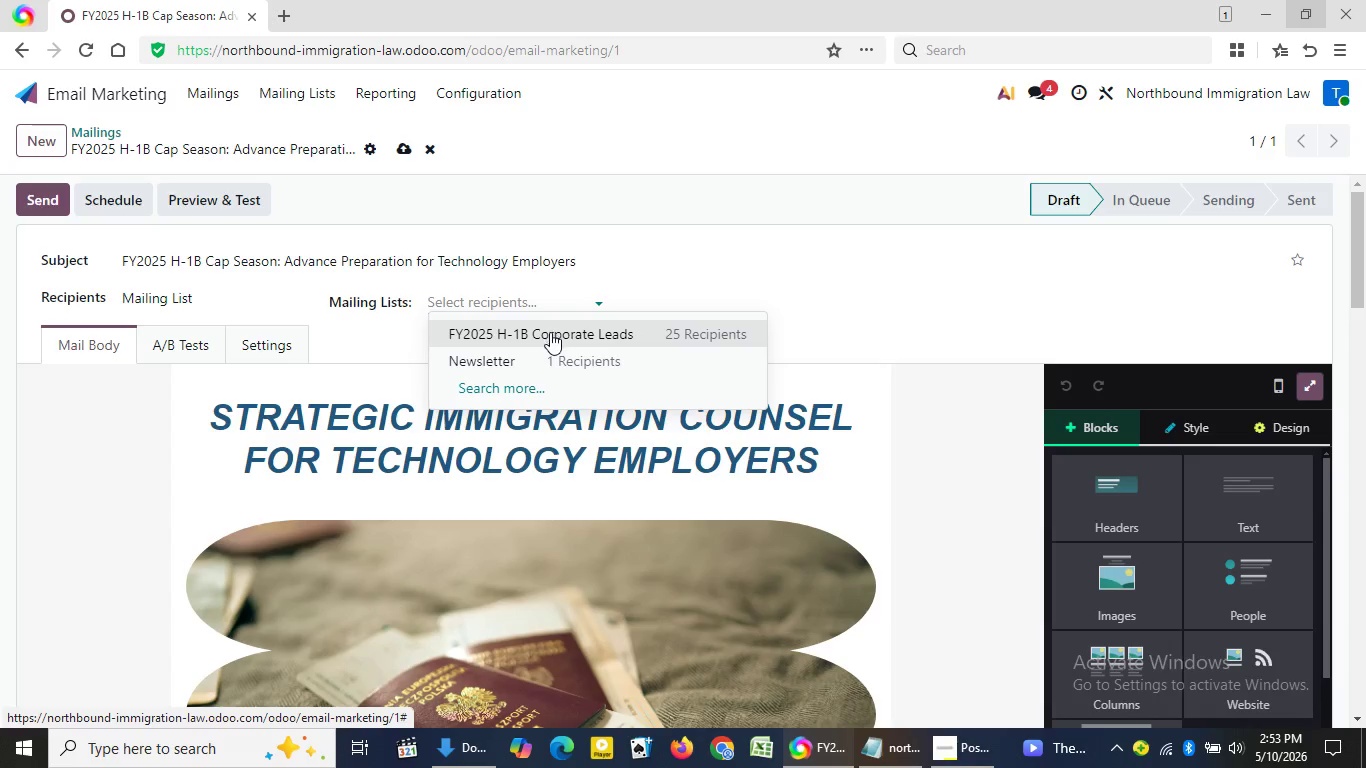 
left_click([550, 332])
 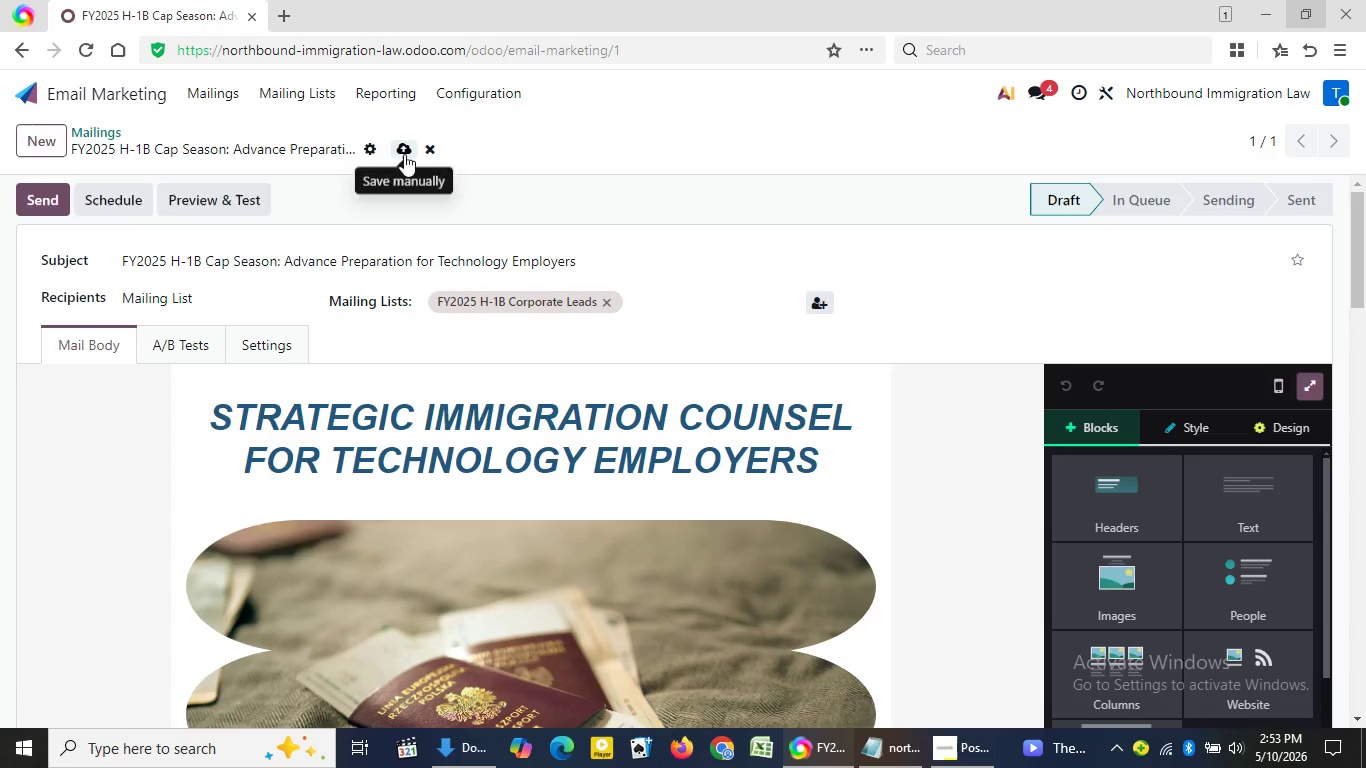 
left_click([404, 154])
 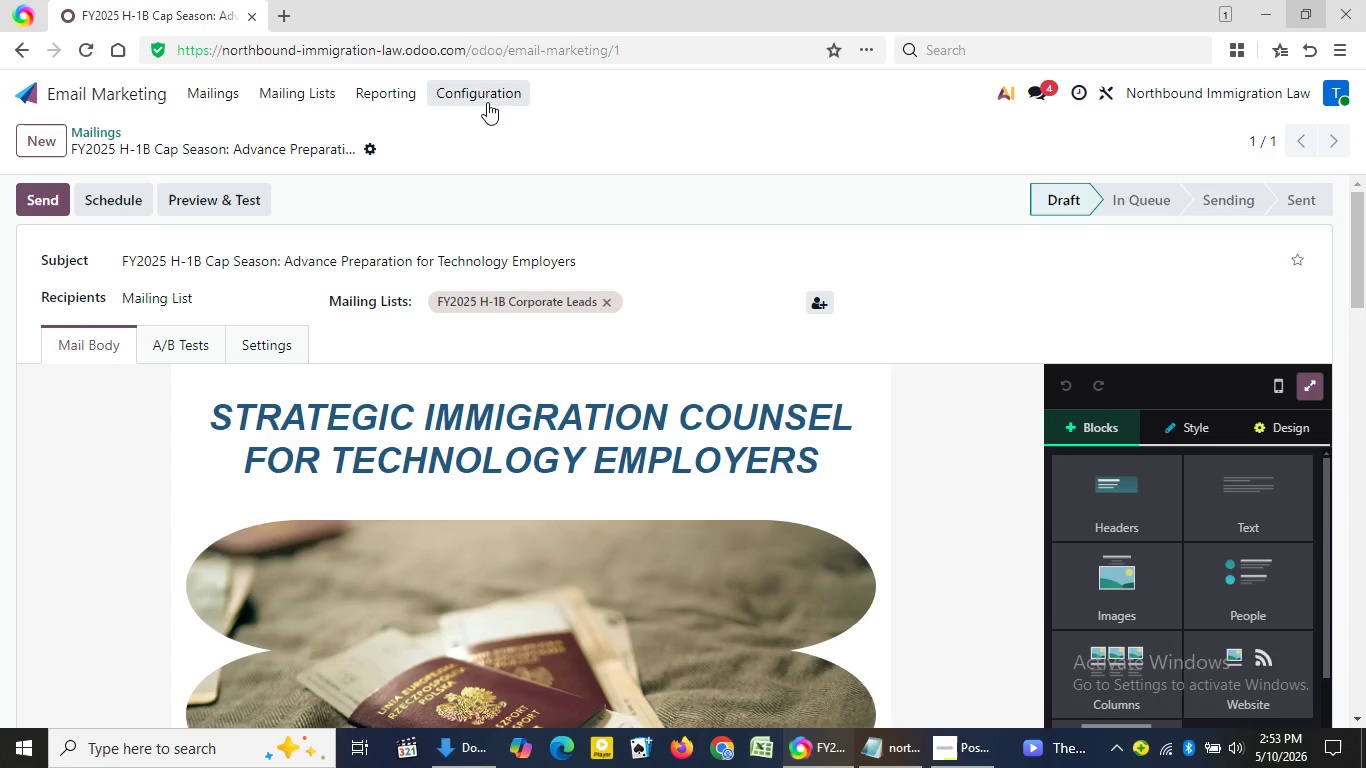 
left_click([487, 102])
 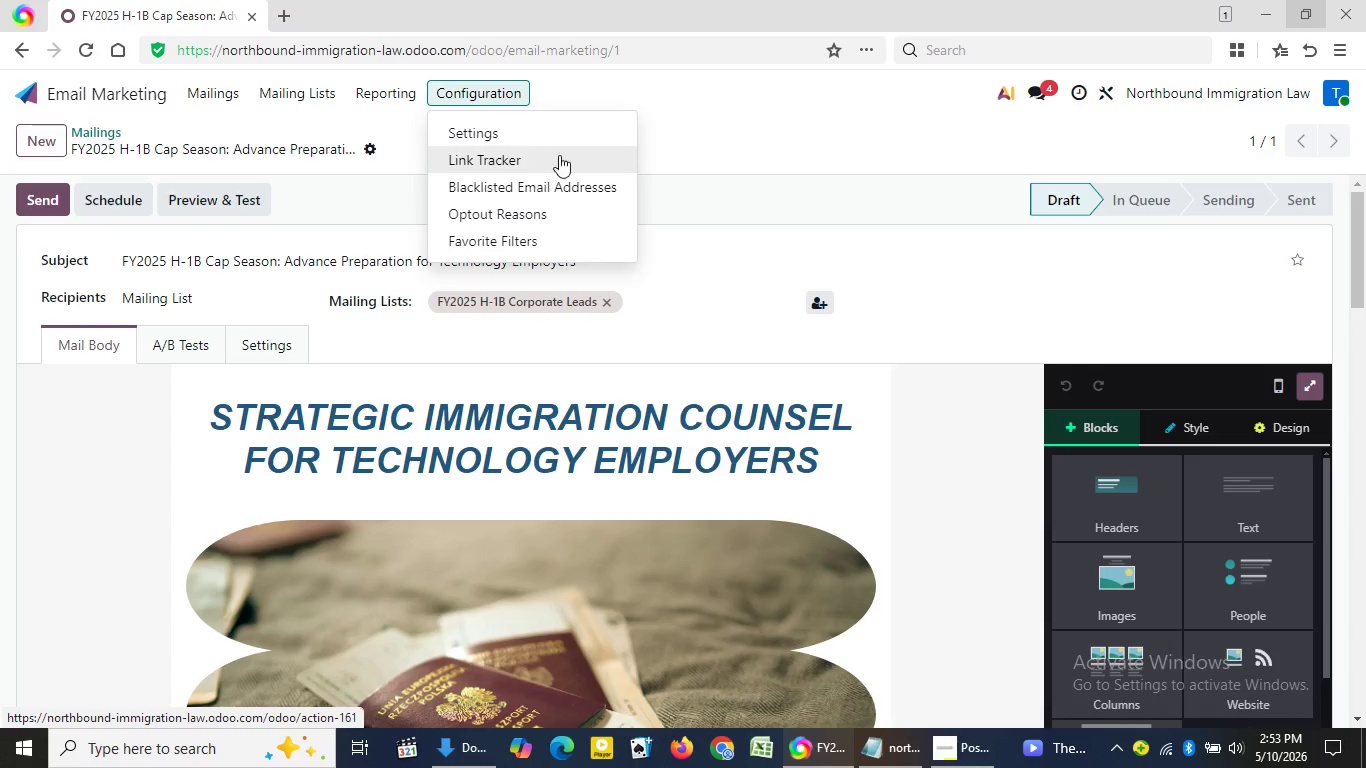 
wait(5.17)
 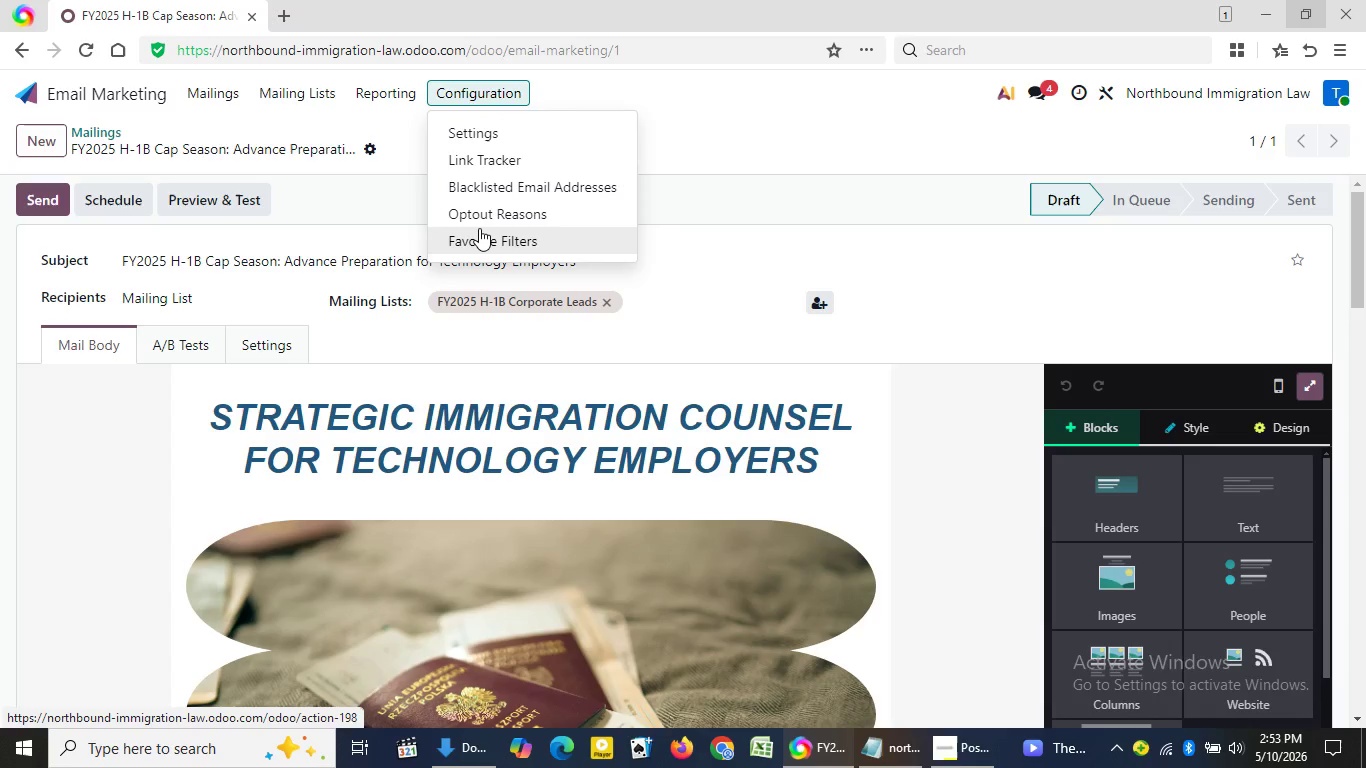 
left_click([590, 128])
 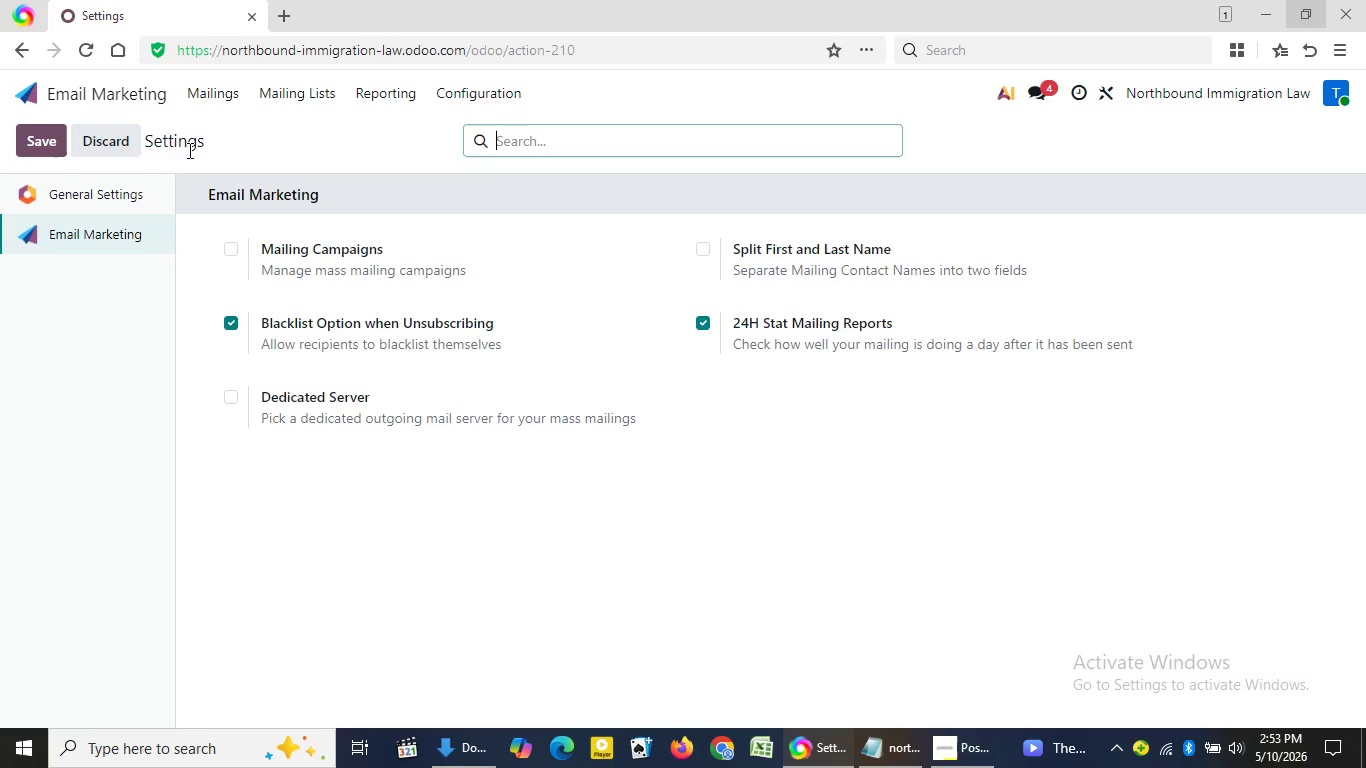 
wait(7.42)
 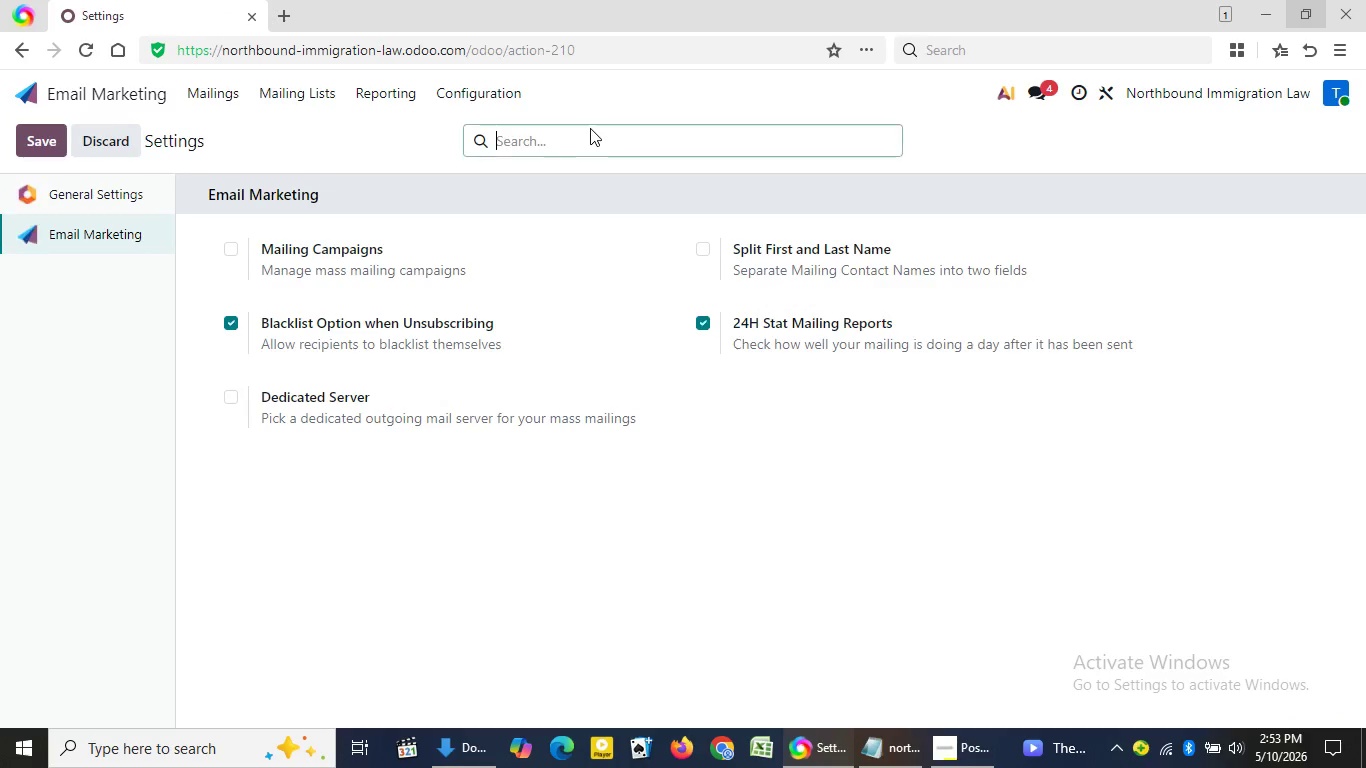 
left_click([239, 250])
 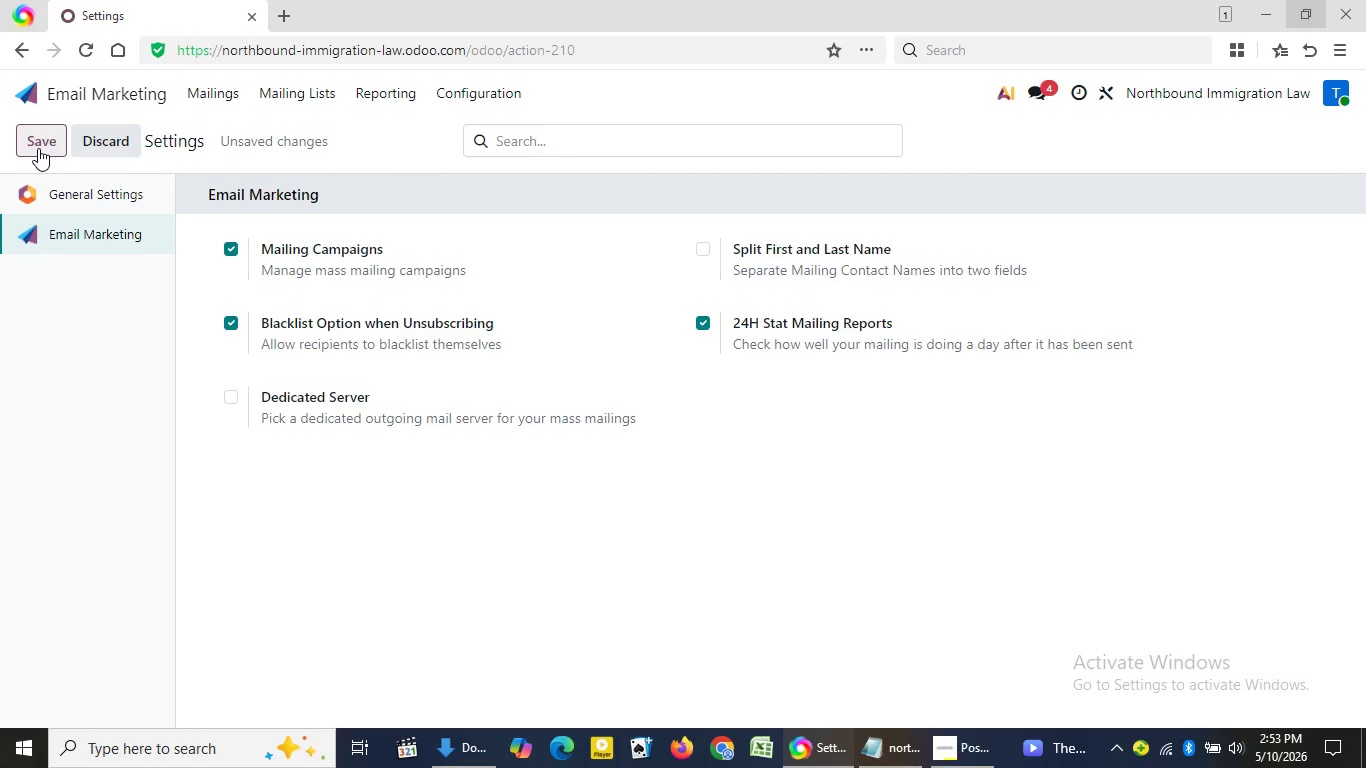 
left_click([38, 148])
 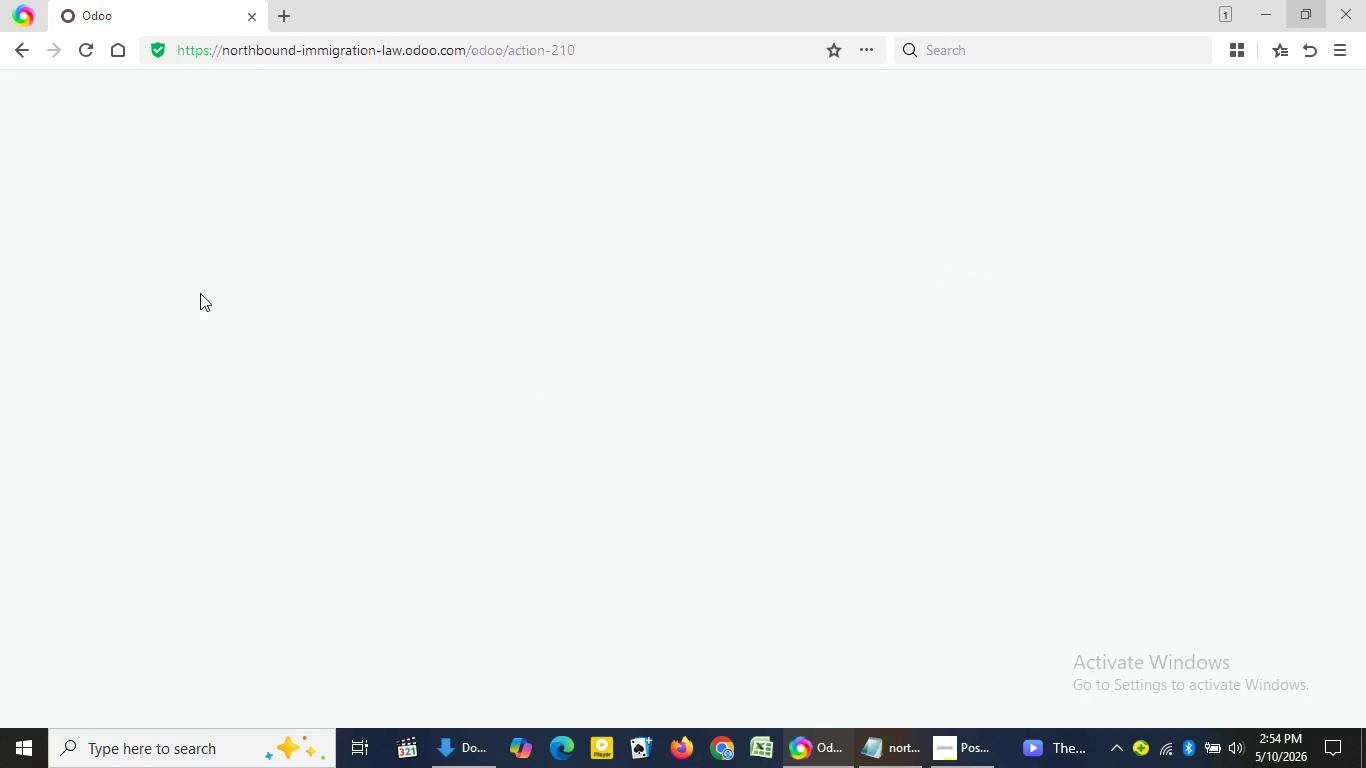 
wait(6.17)
 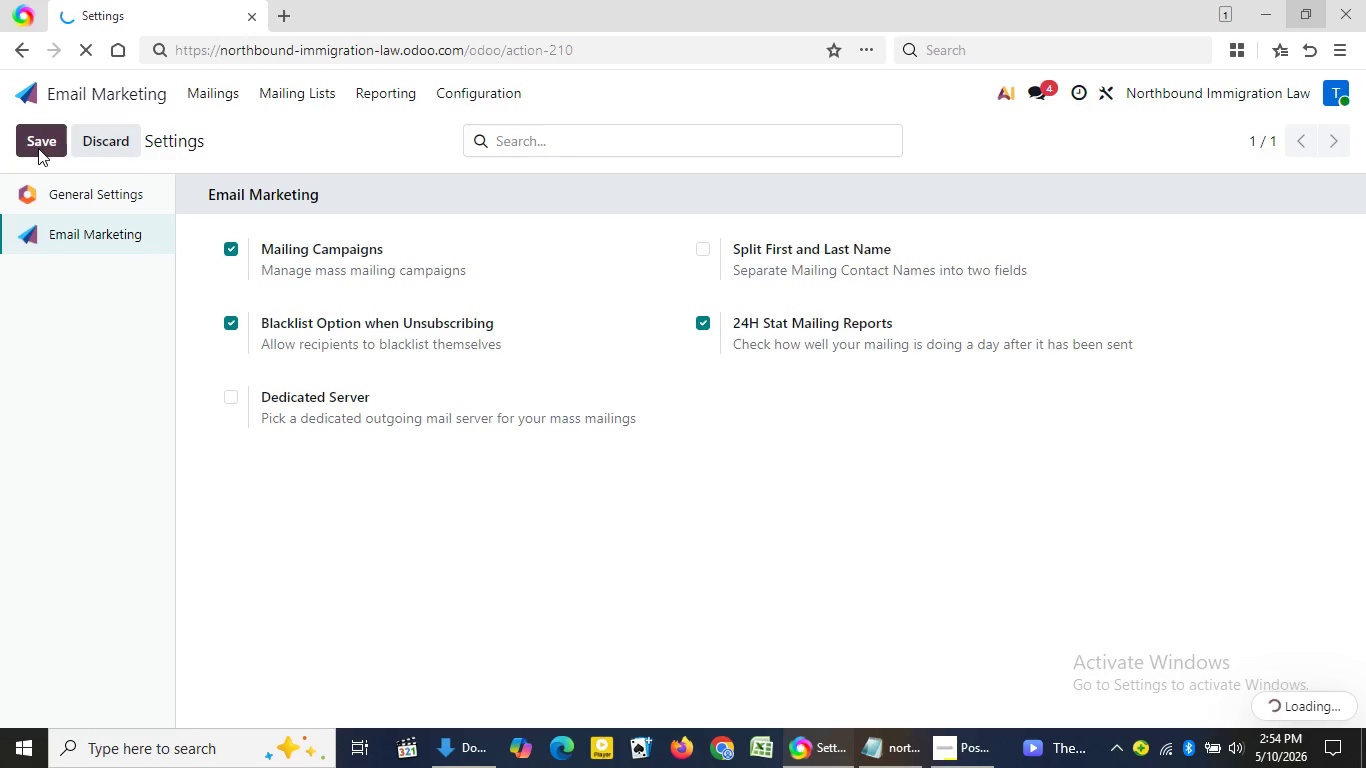 
left_click([188, 314])
 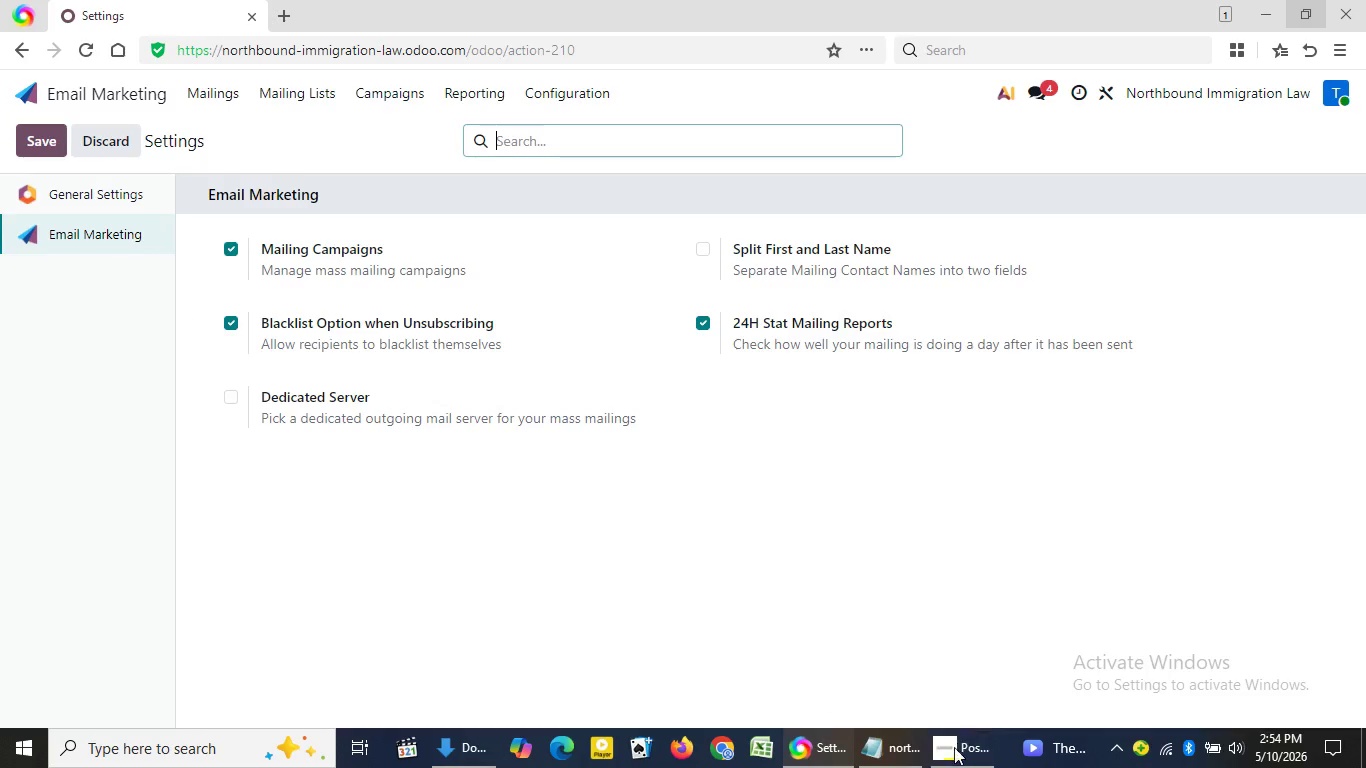 
left_click([948, 766])